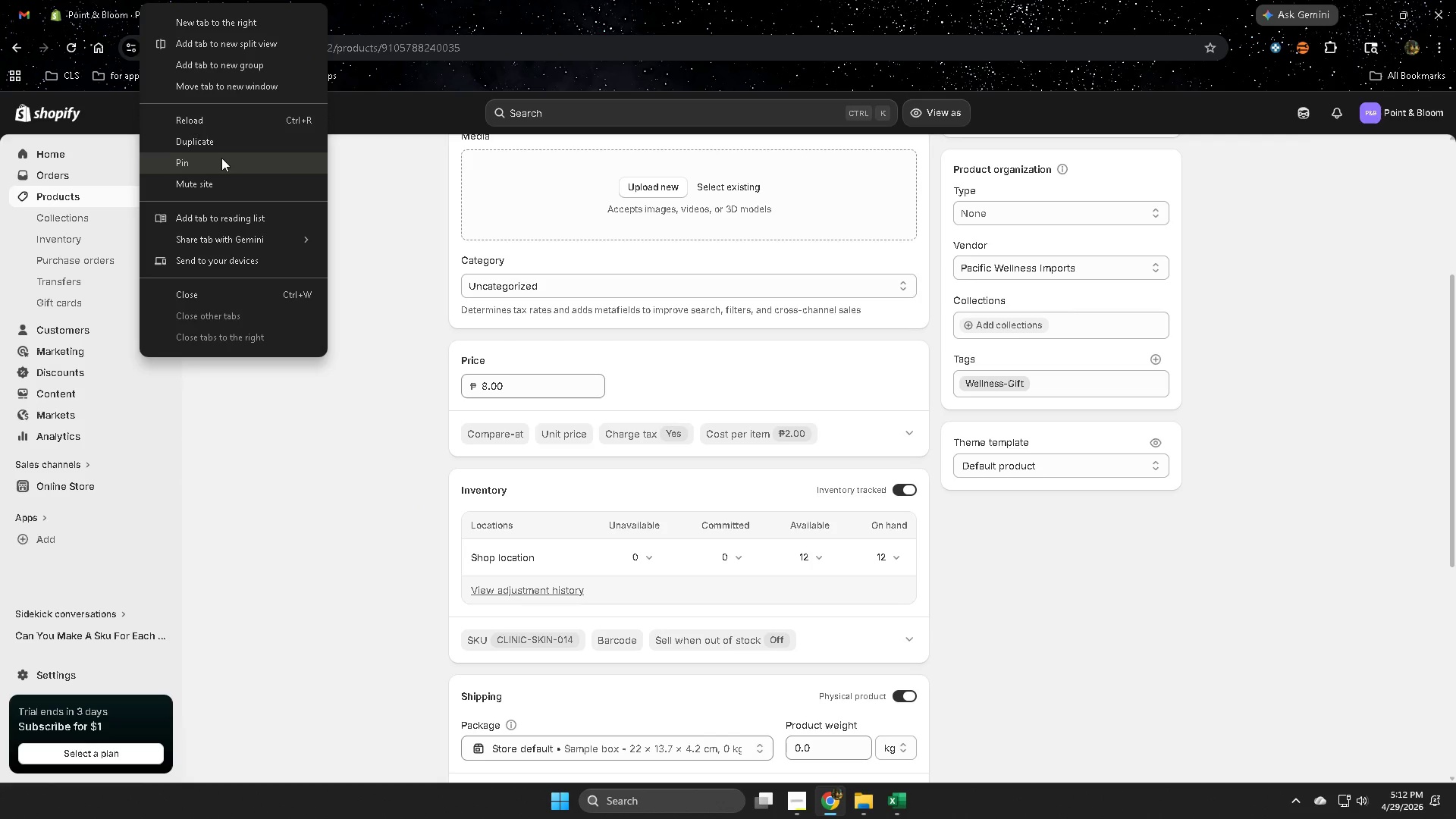 
left_click([221, 140])
 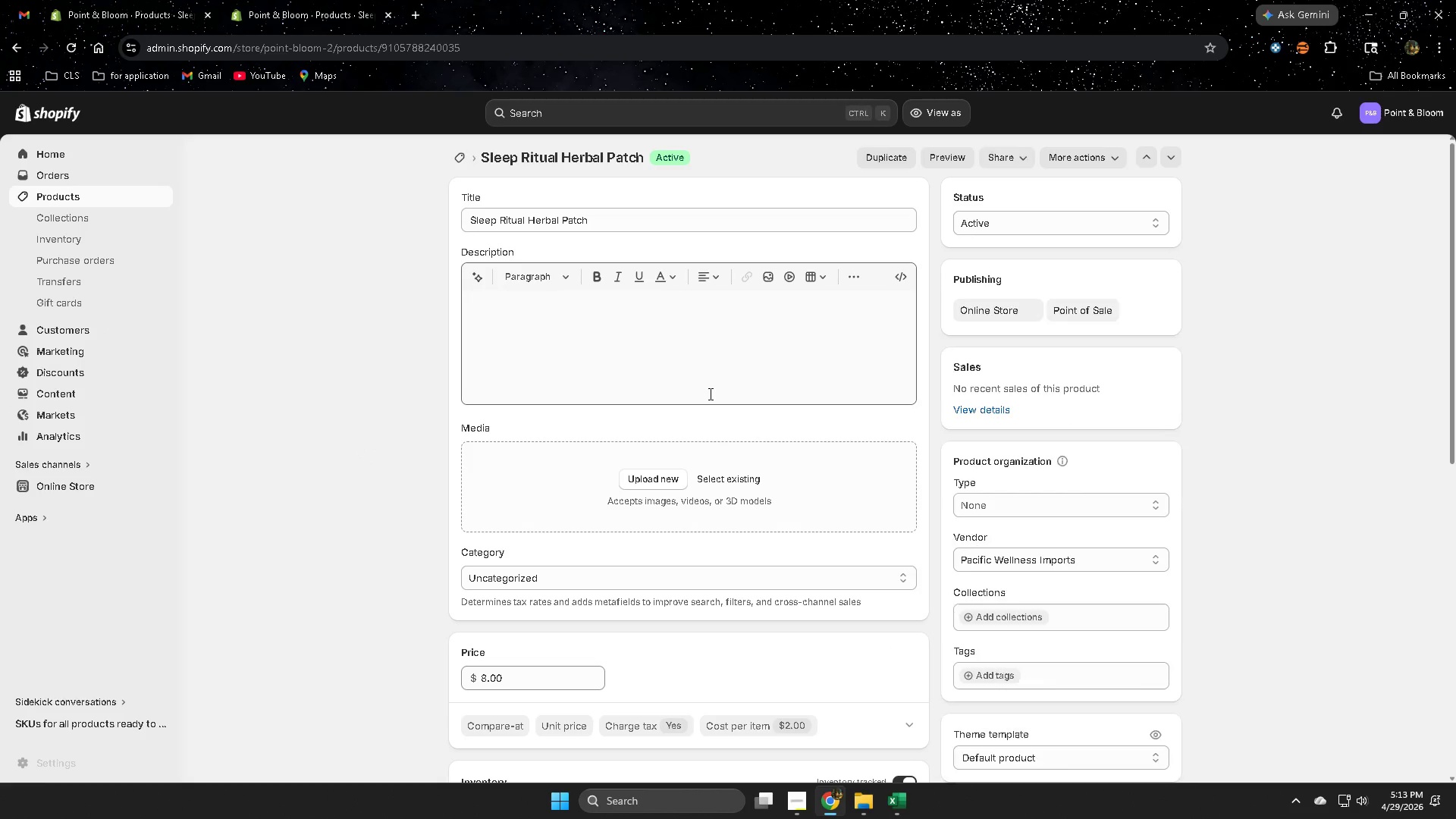 
wait(6.39)
 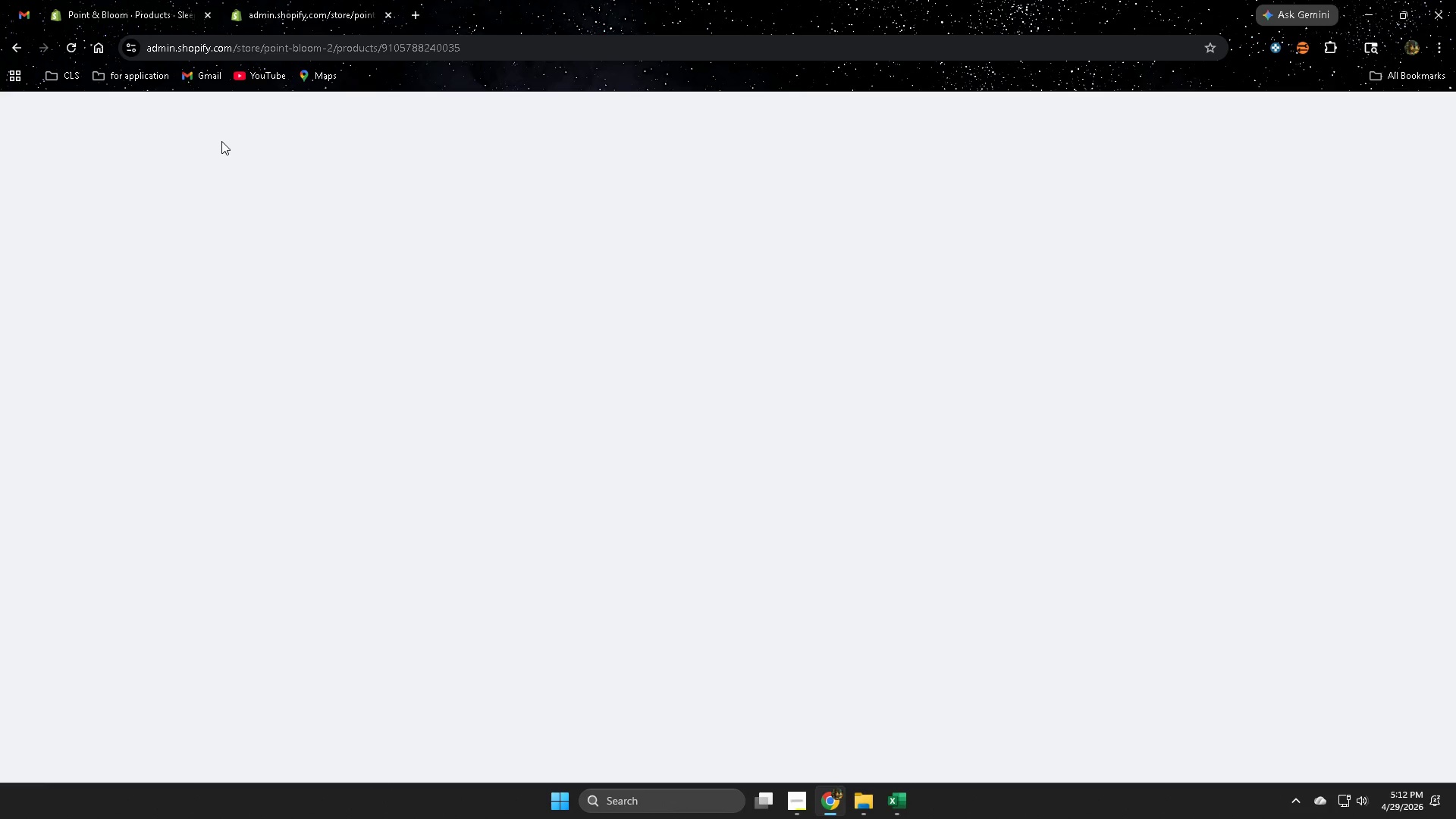 
left_click([90, 488])
 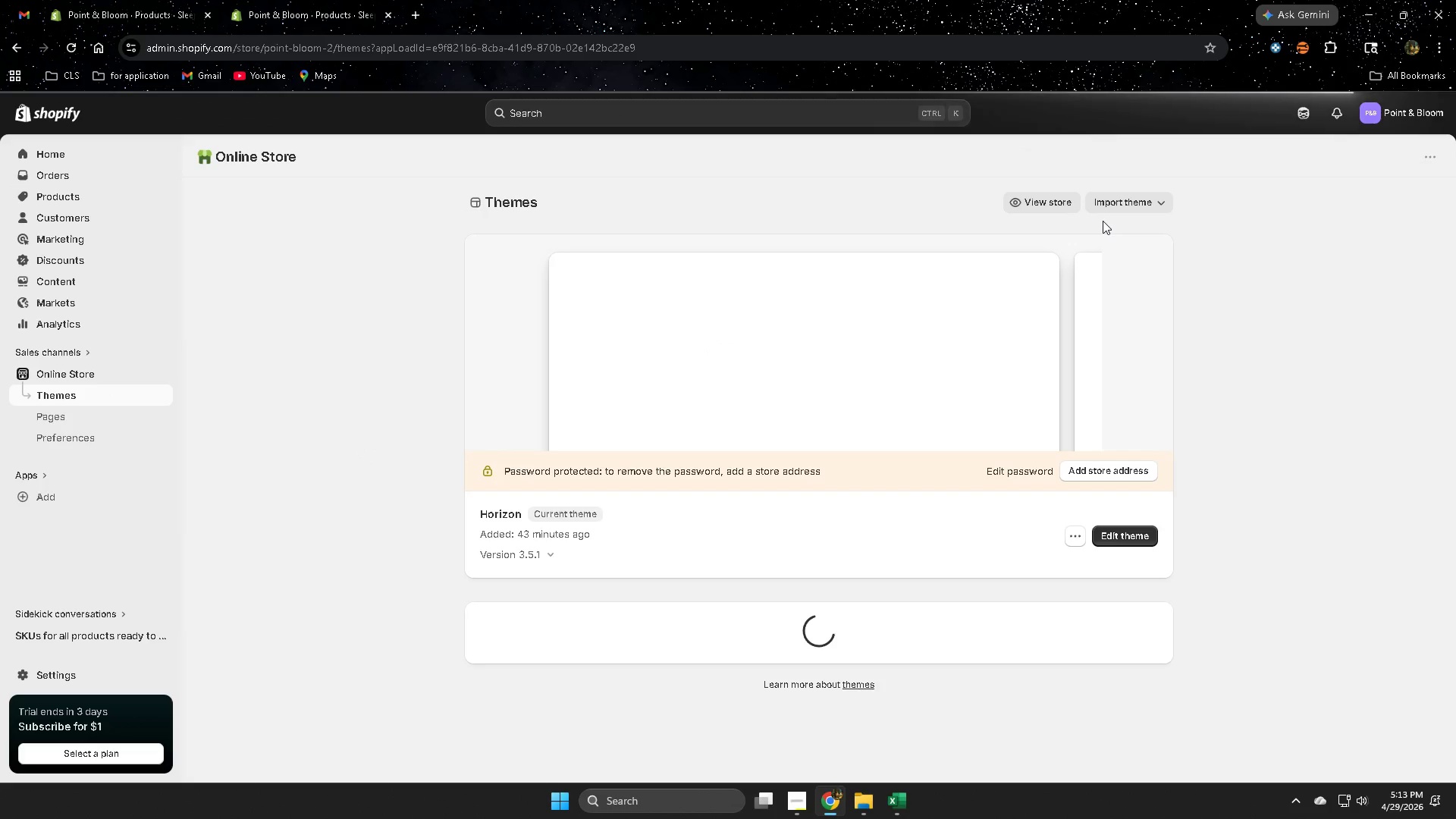 
left_click([1045, 203])
 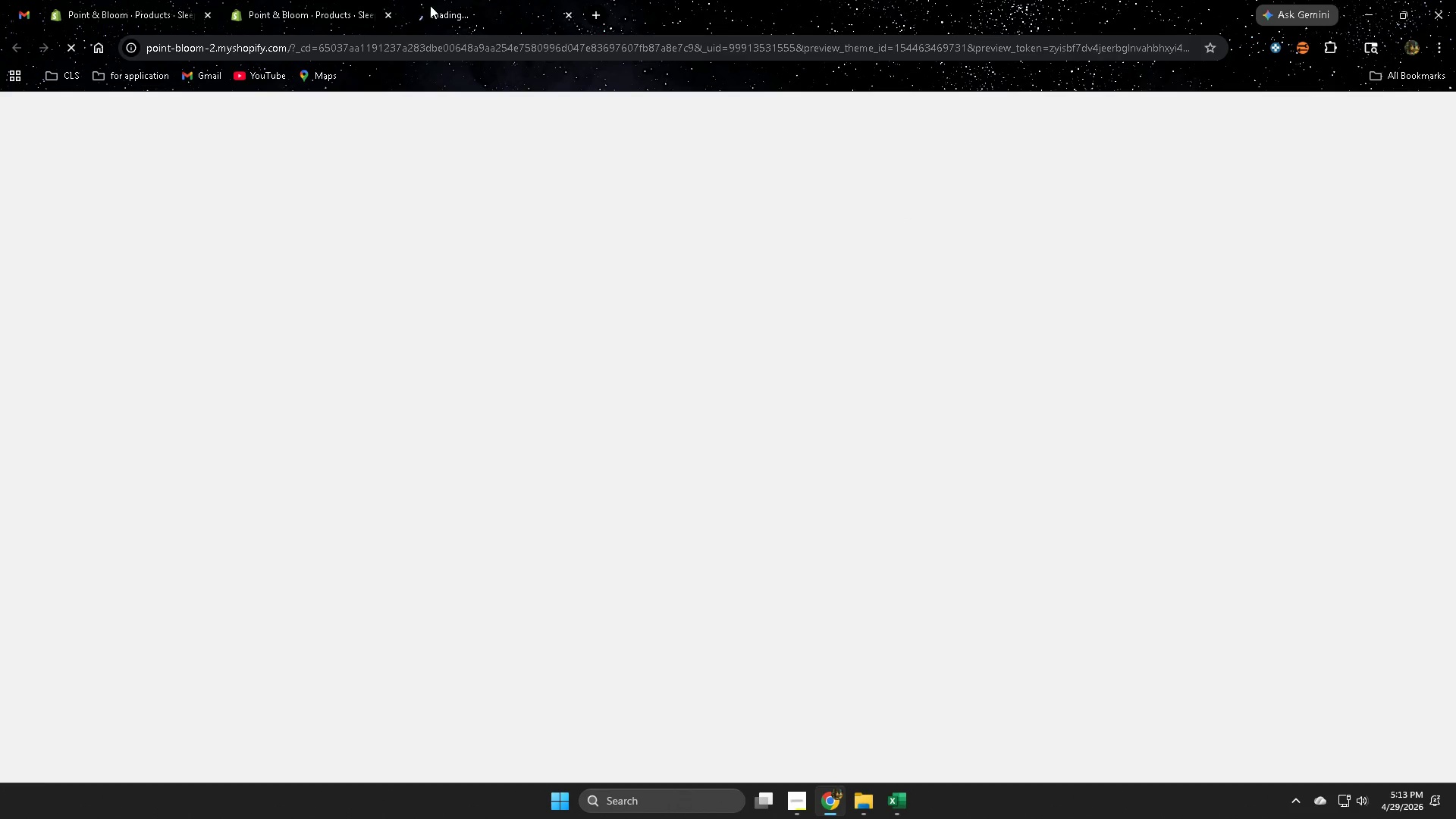 
left_click([389, 14])
 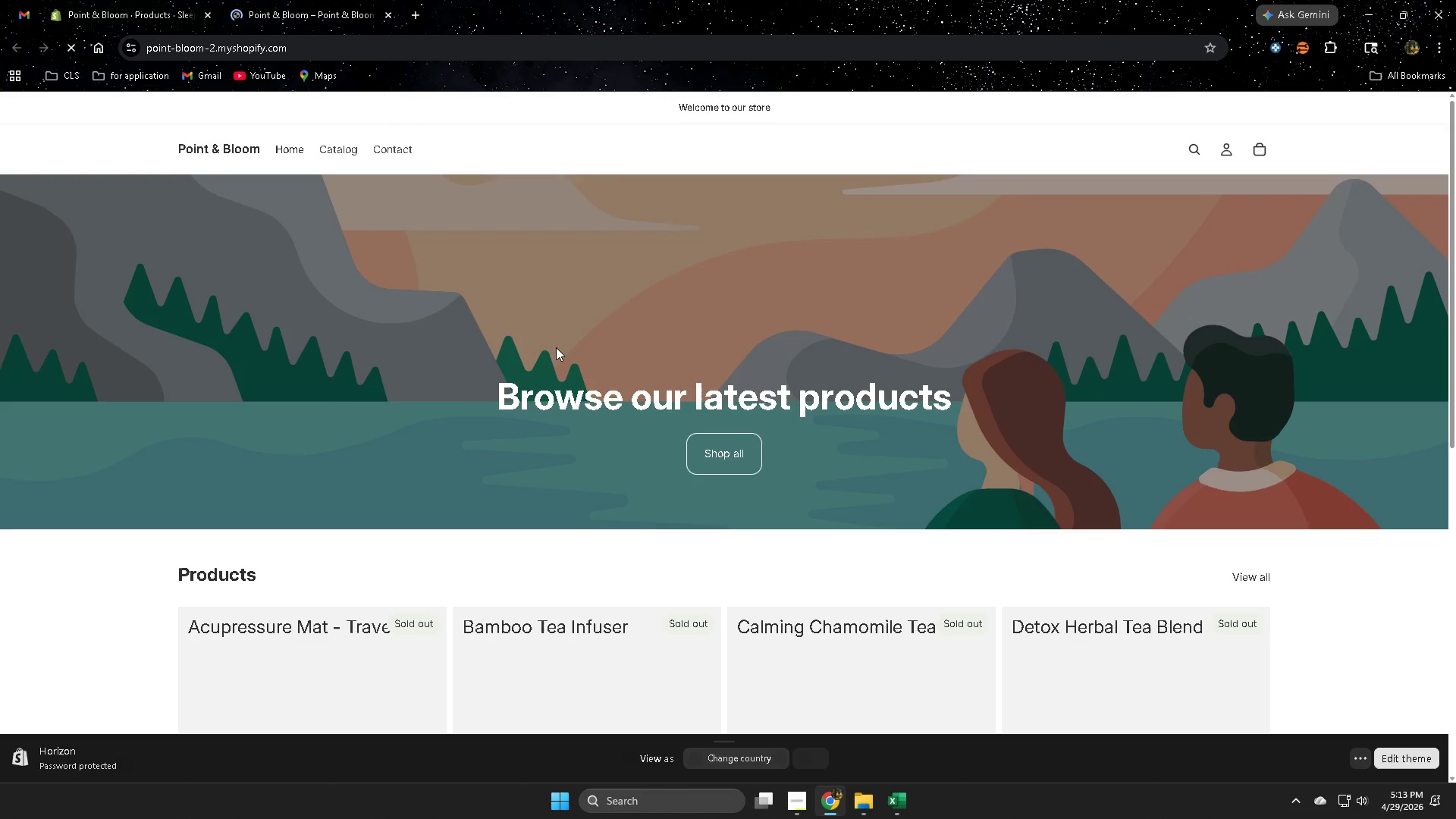 
scroll: coordinate [556, 348], scroll_direction: down, amount: 10.0
 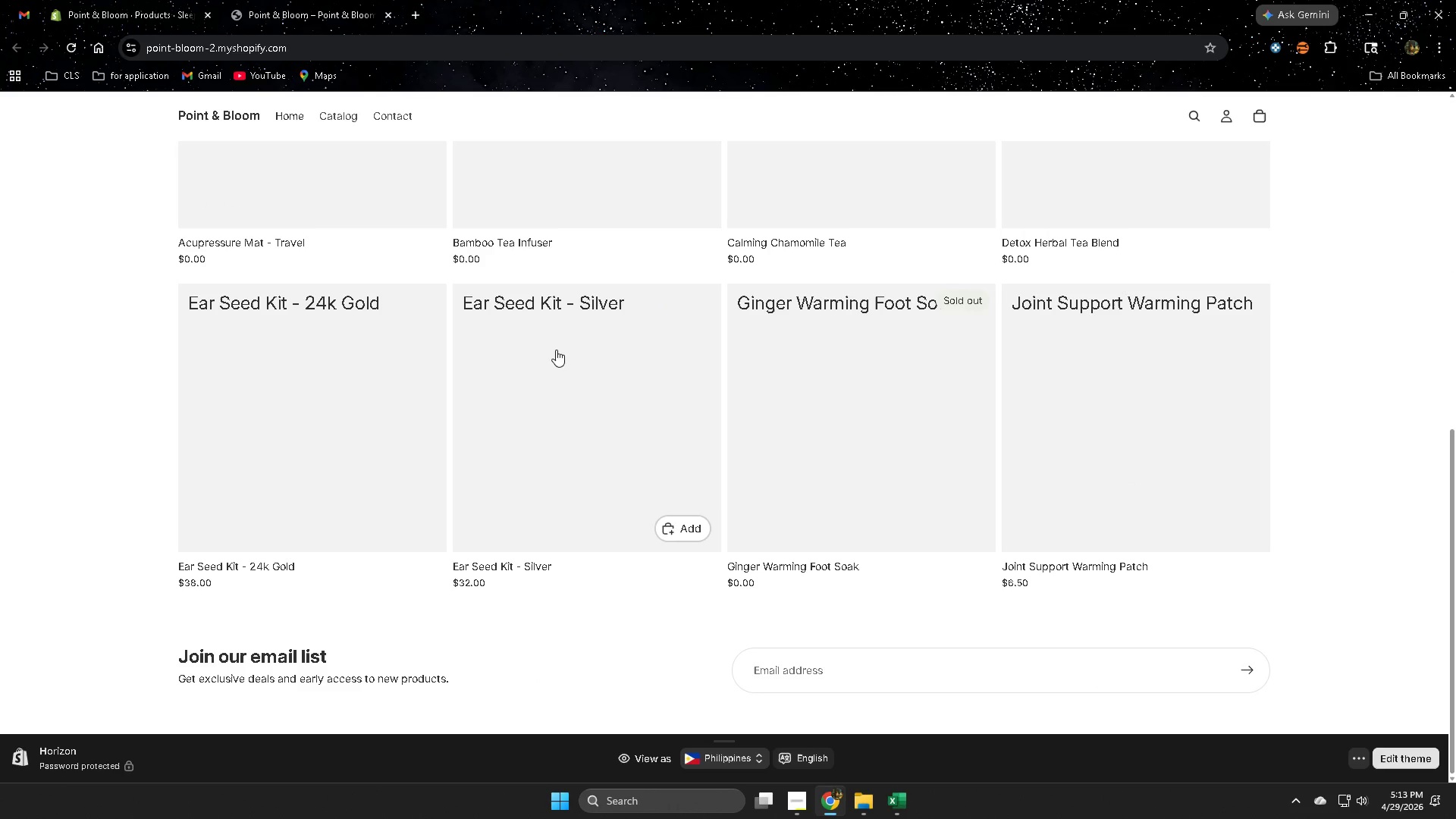 
scroll: coordinate [558, 350], scroll_direction: up, amount: 1.0
 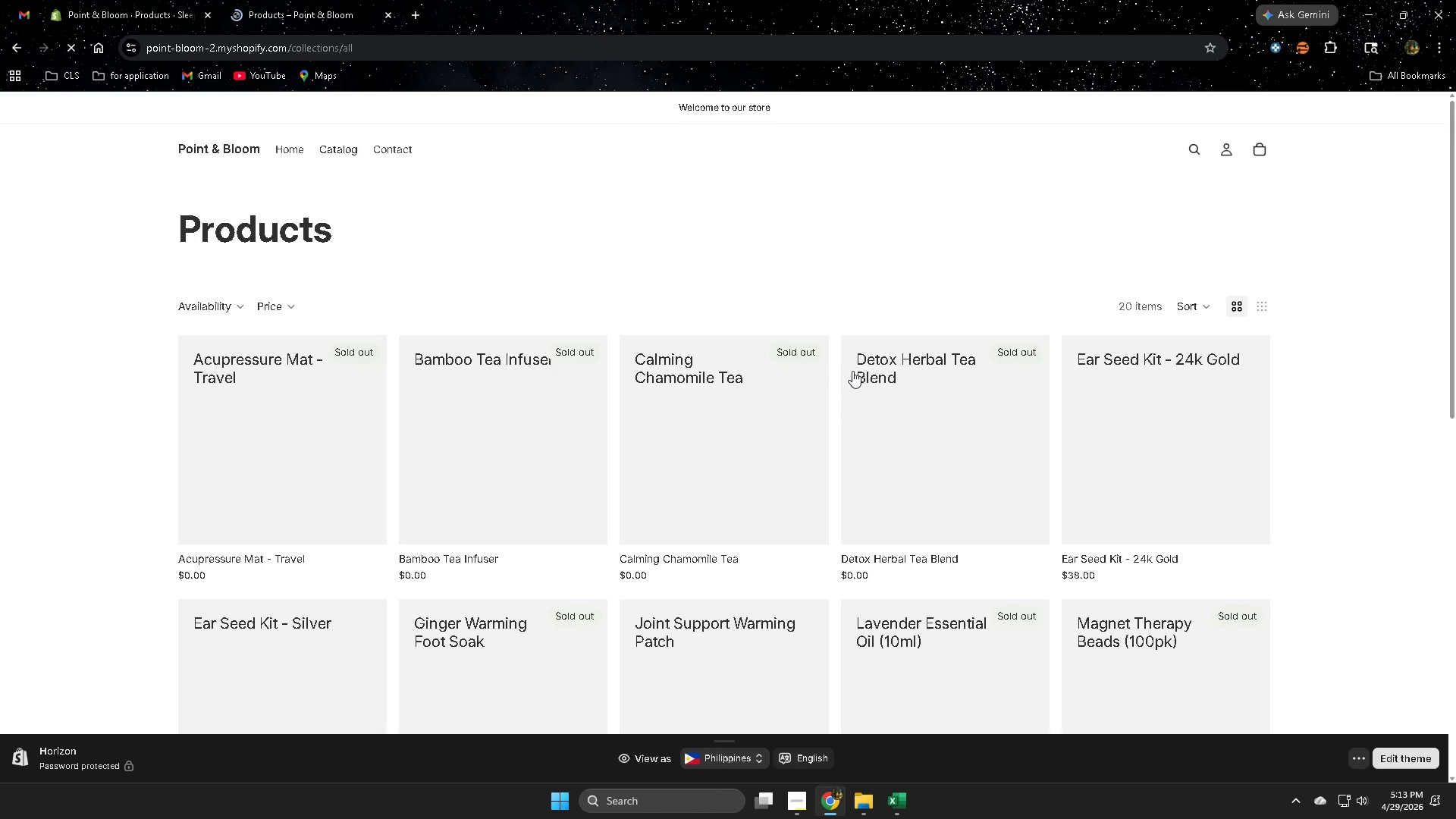 
scroll: coordinate [941, 401], scroll_direction: down, amount: 11.0
 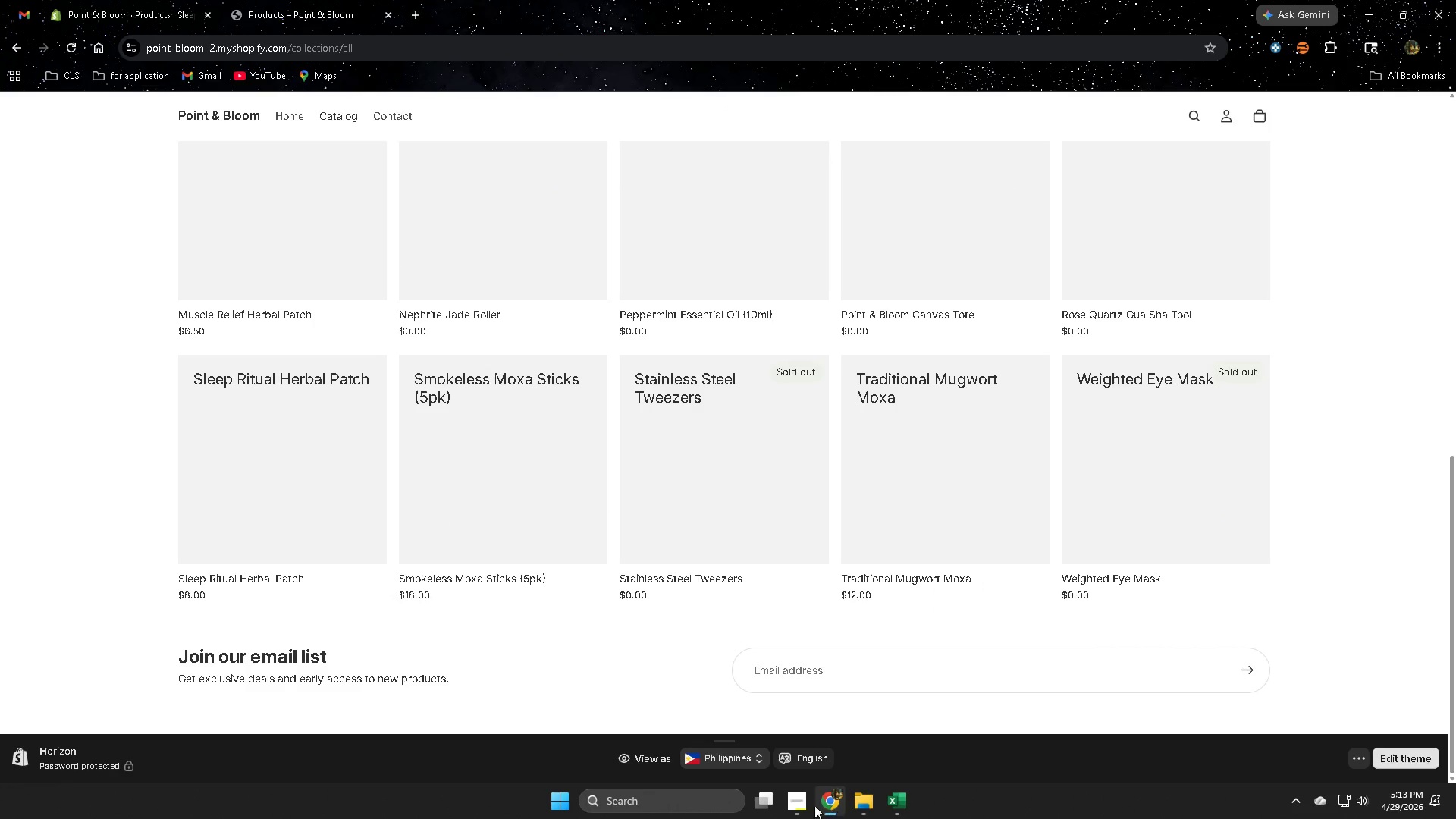 
left_click([801, 802])